 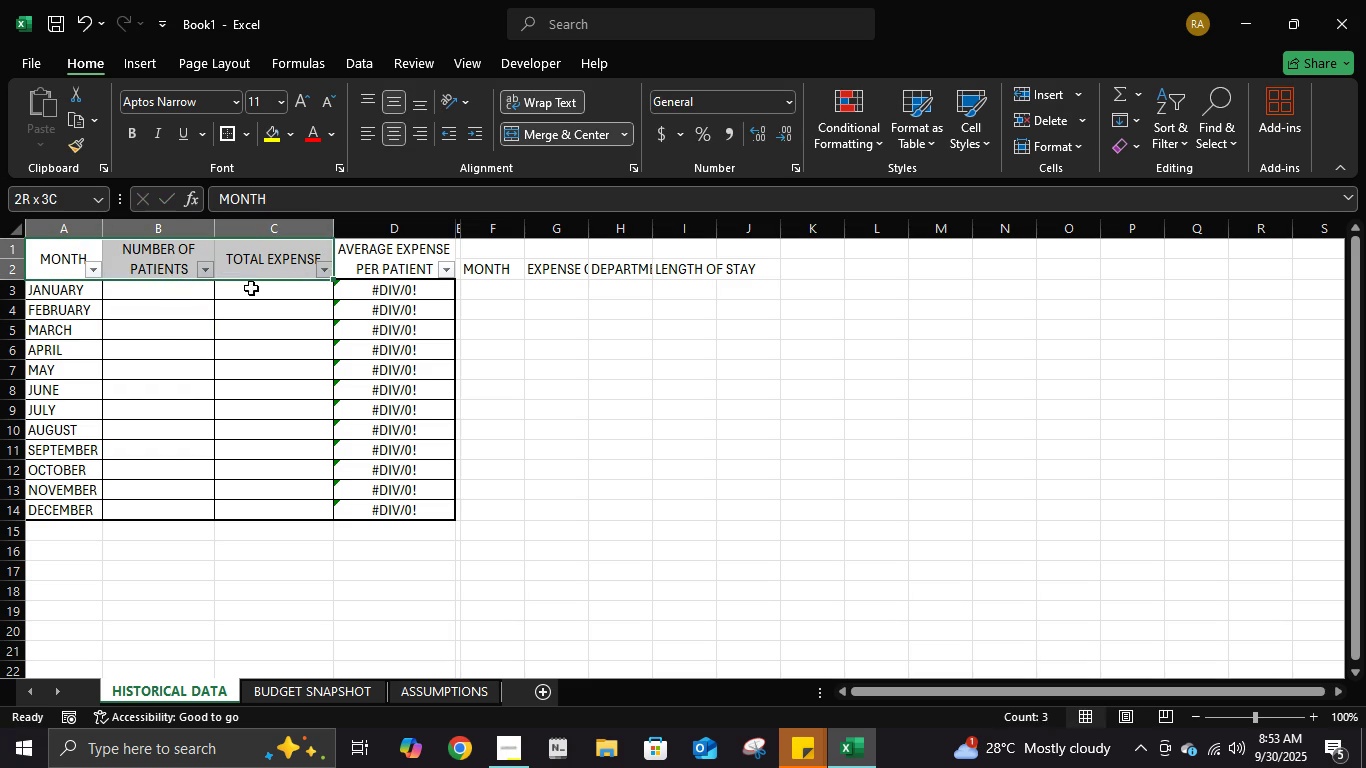 
key(Shift+ArrowRight)
 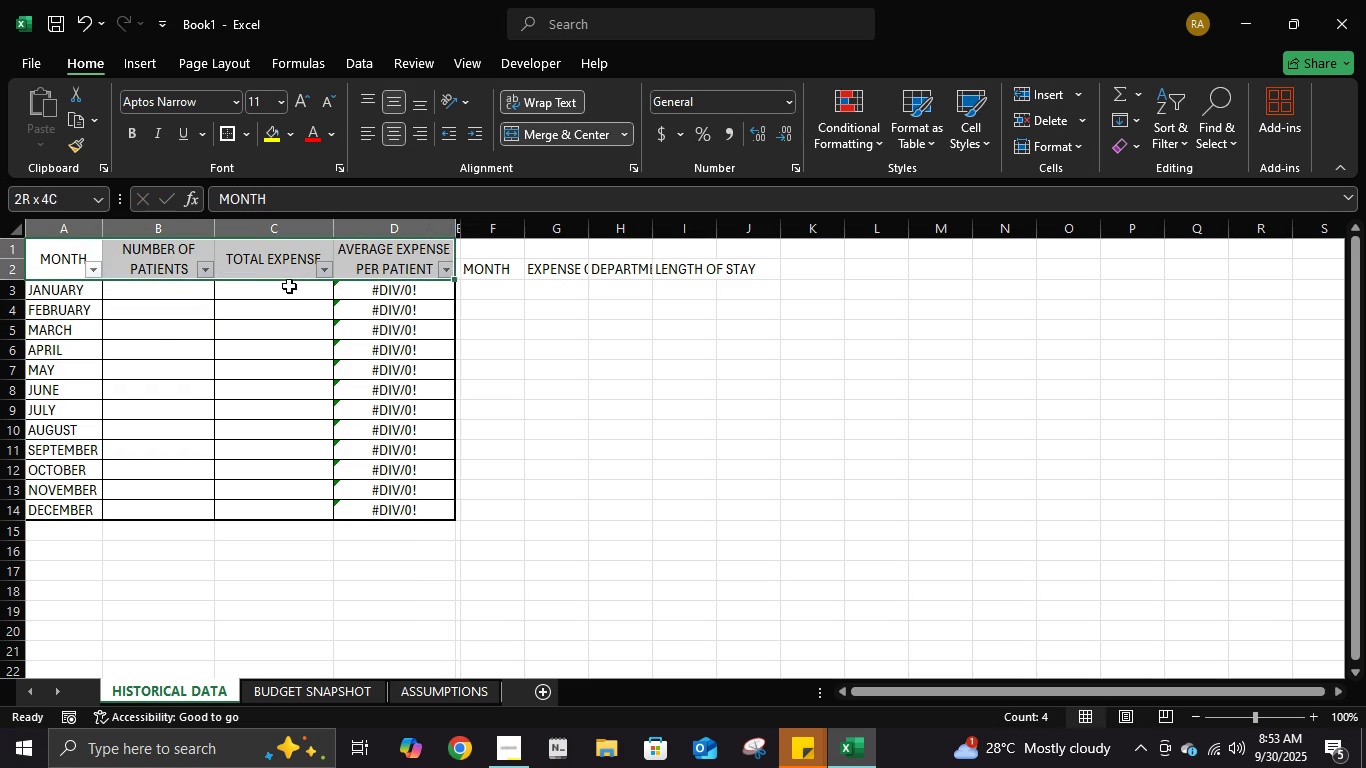 
key(Shift+ArrowRight)
 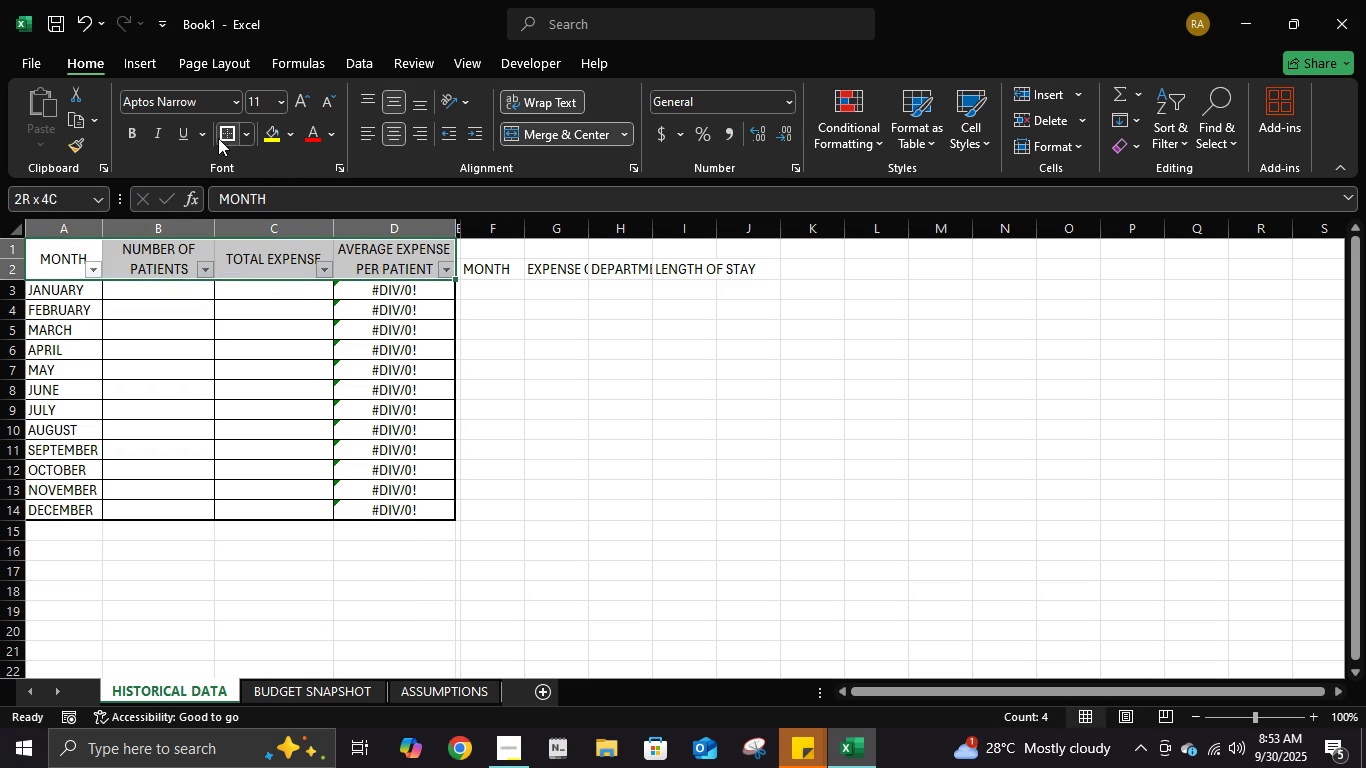 
left_click([220, 136])
 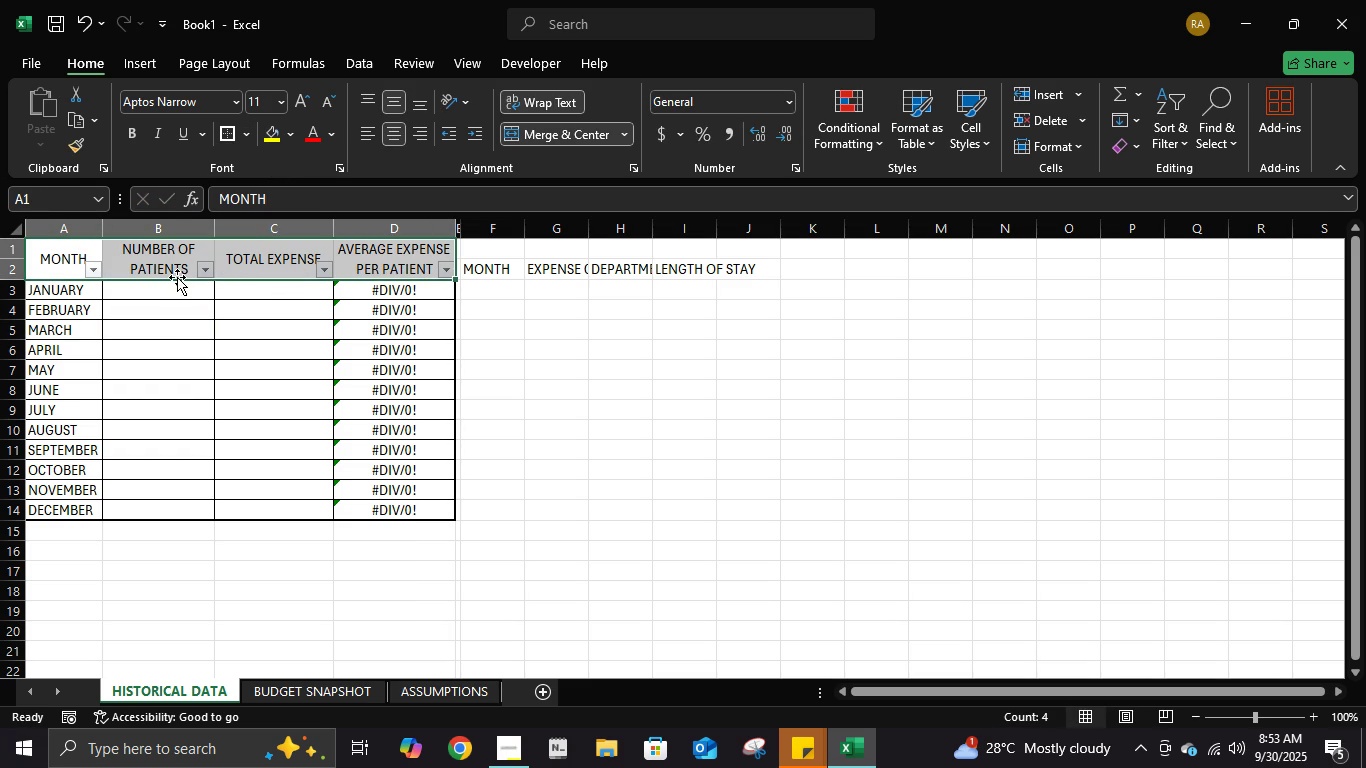 
left_click([177, 277])
 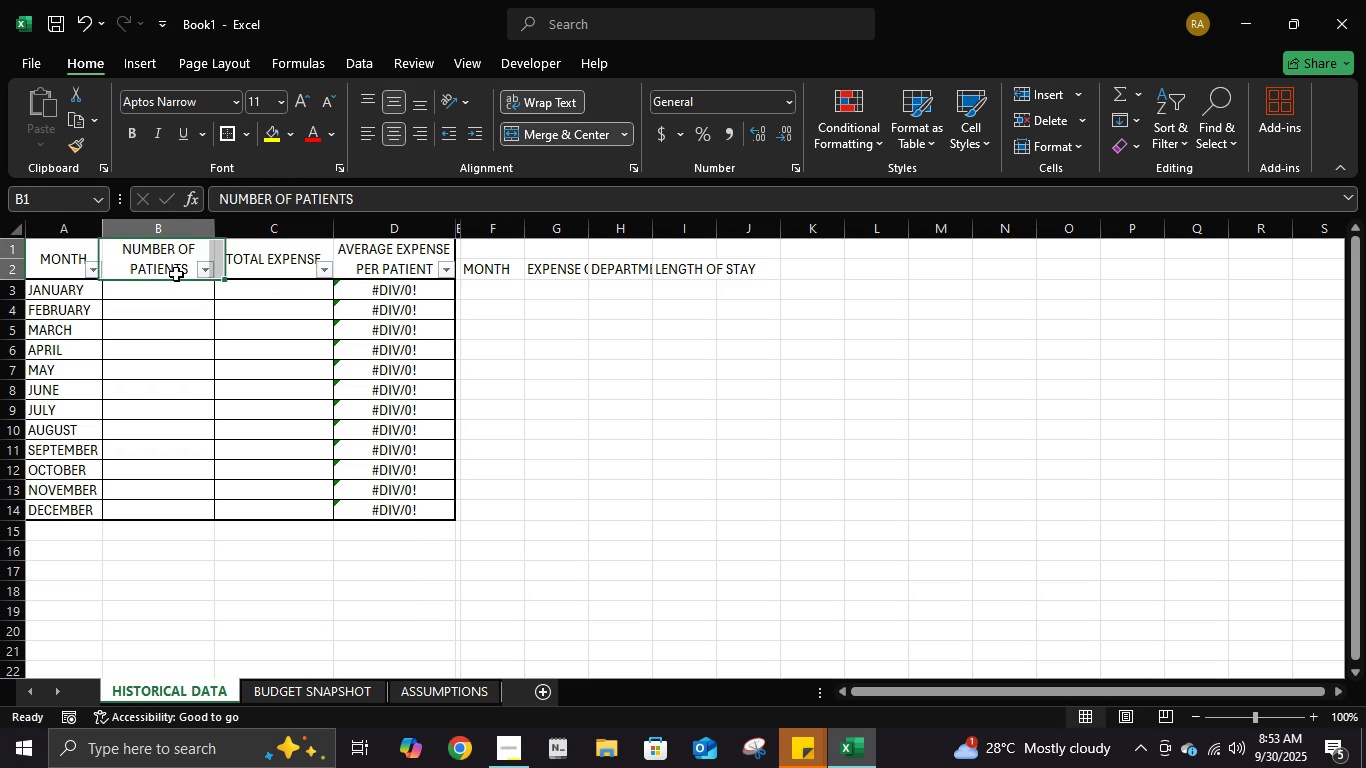 
left_click([176, 274])